 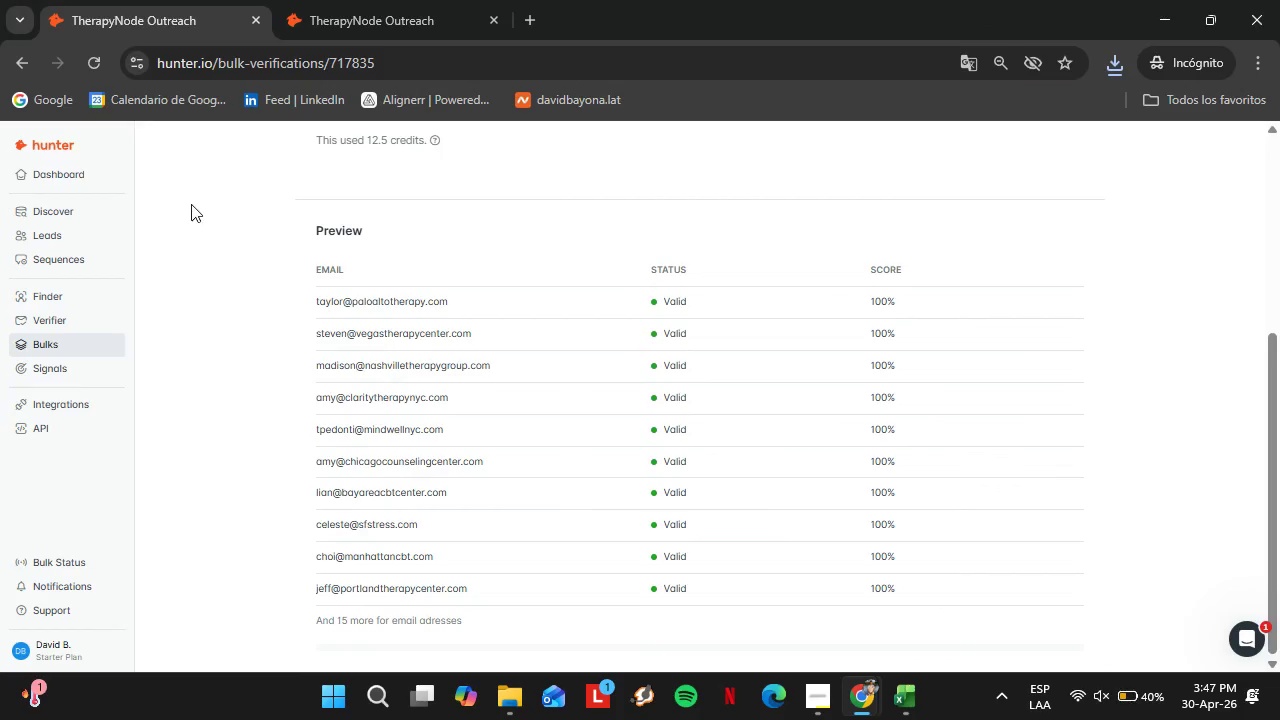 
left_click([348, 19])
 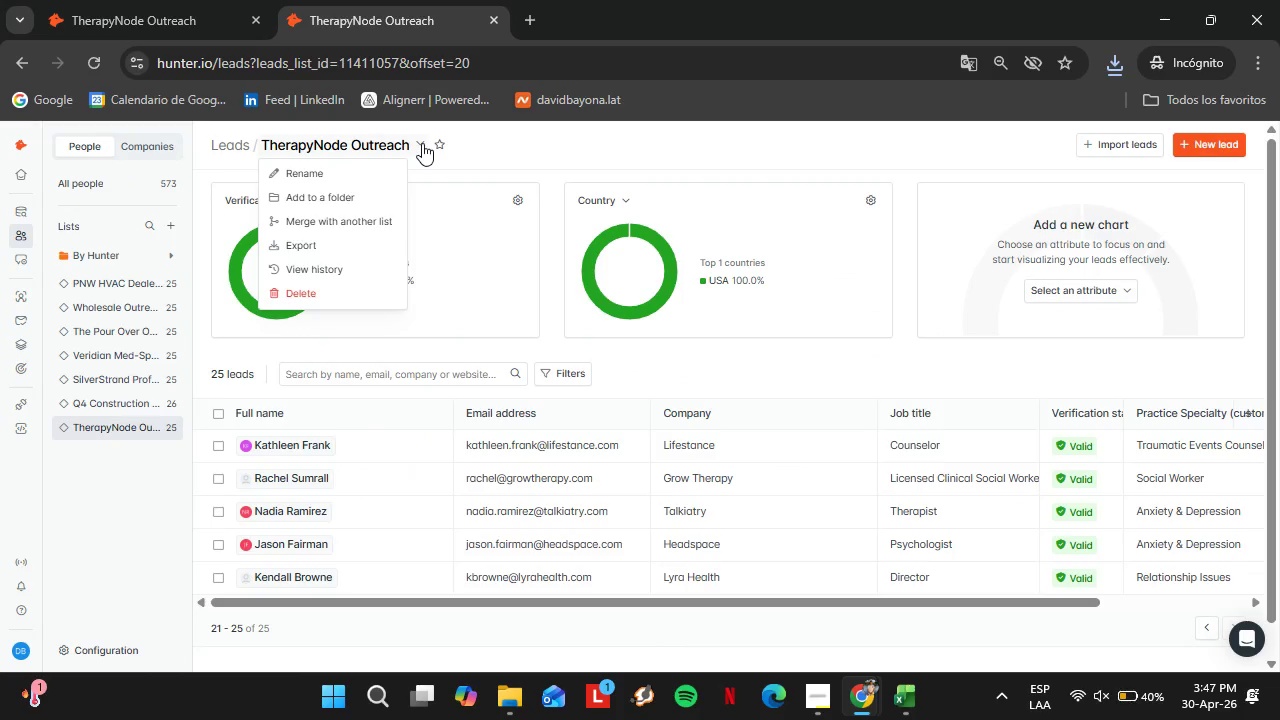 
left_click([317, 246])
 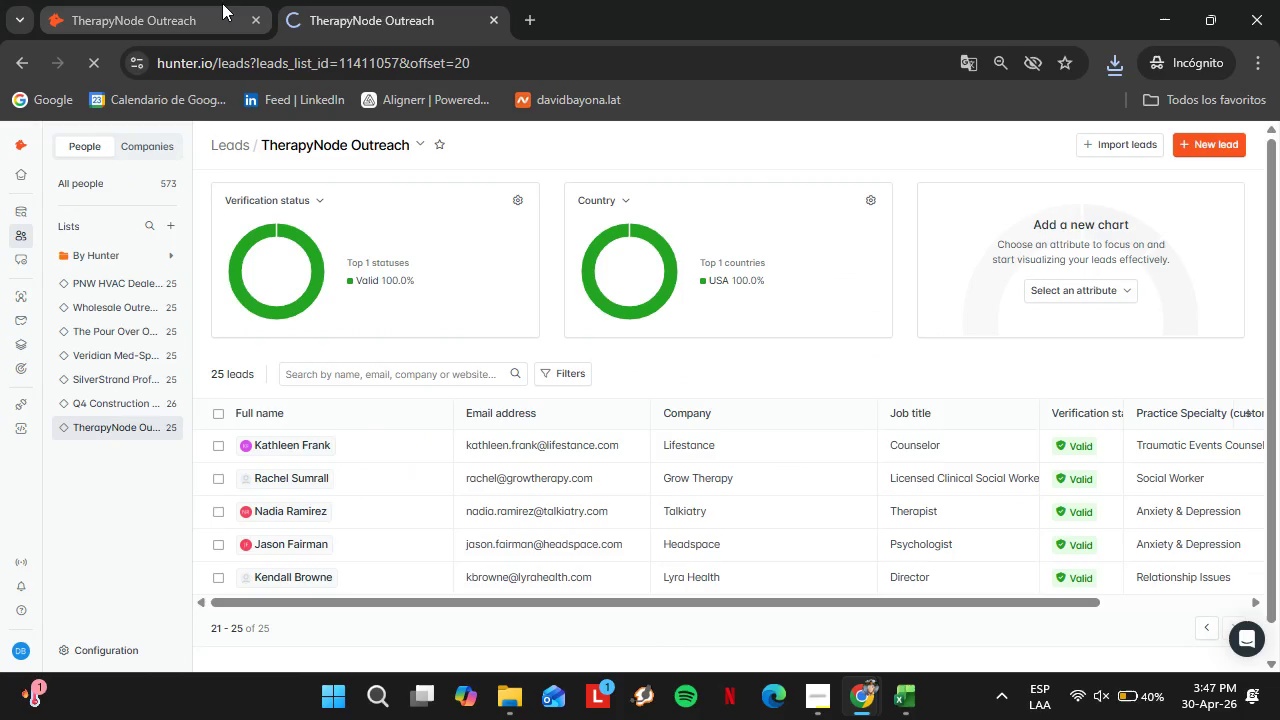 
left_click([259, 17])
 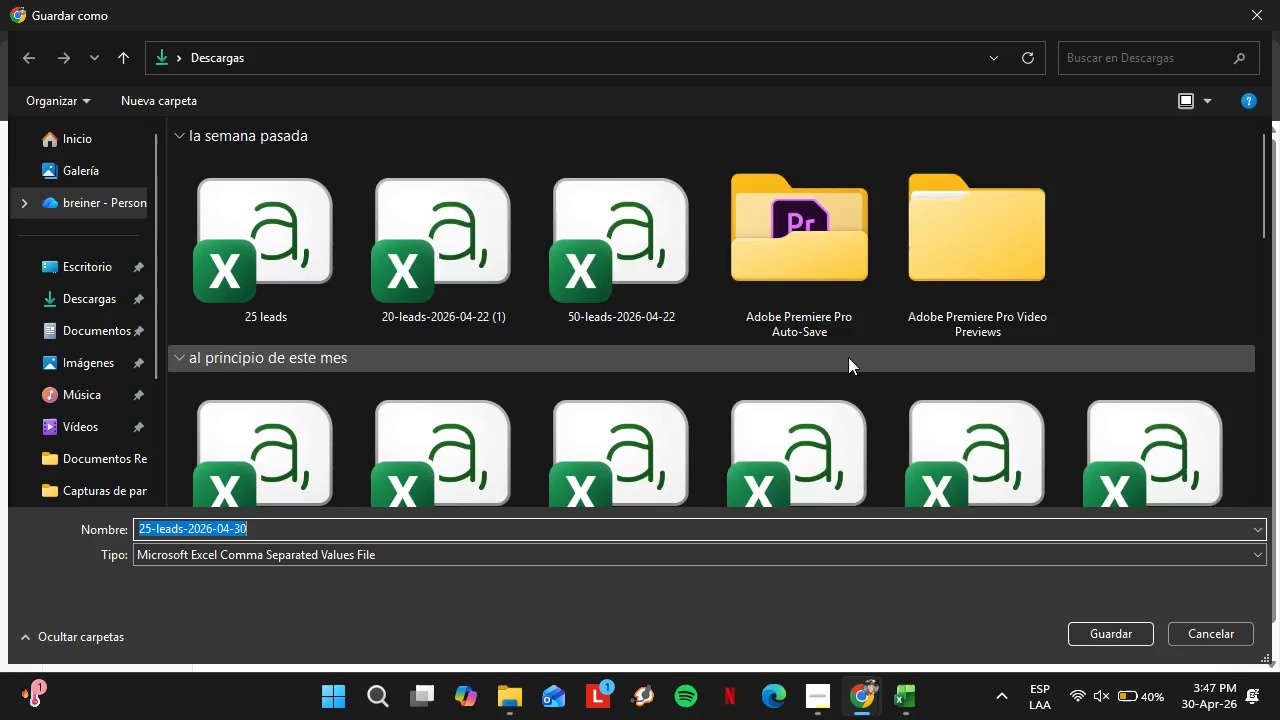 
wait(7.14)
 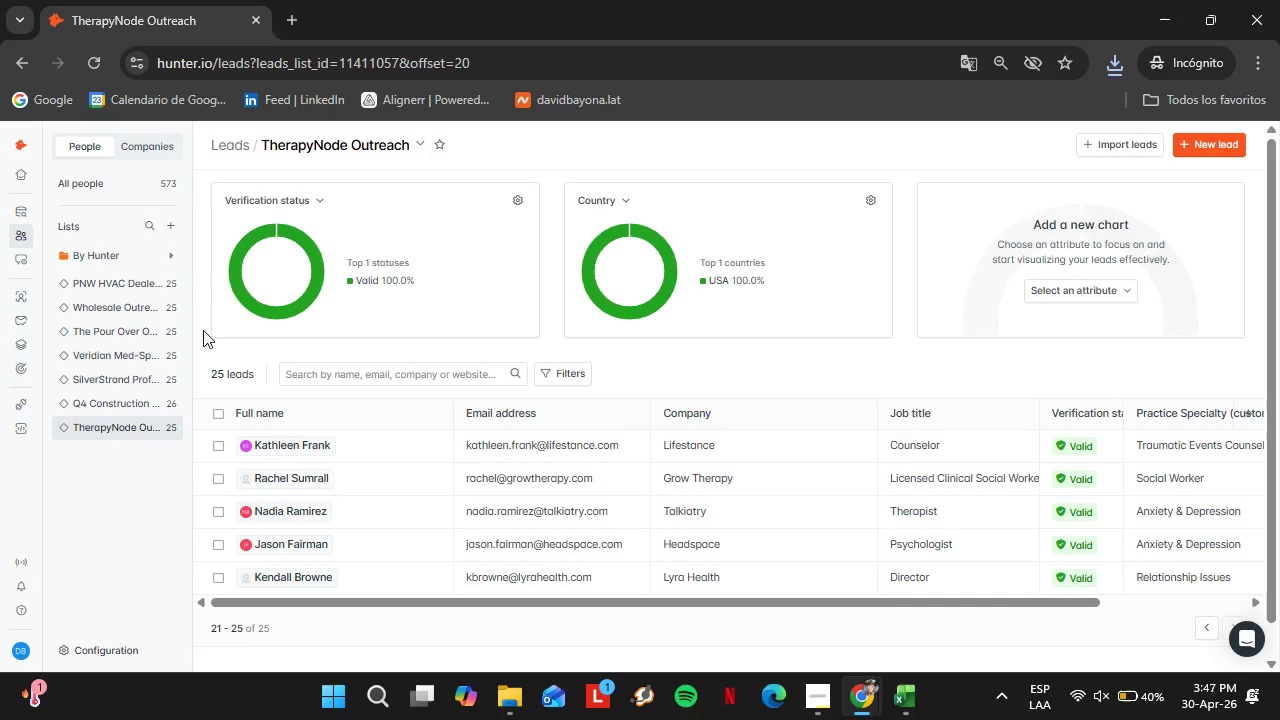 
left_click([87, 297])
 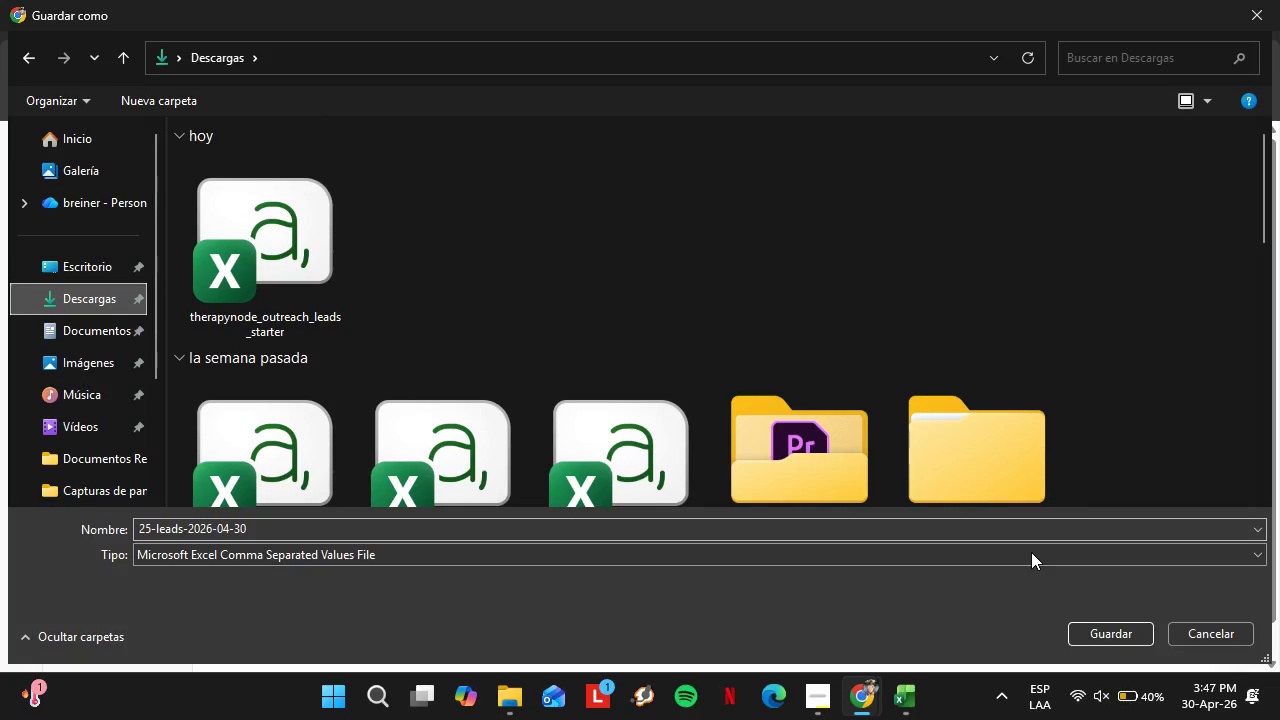 
left_click([1093, 626])
 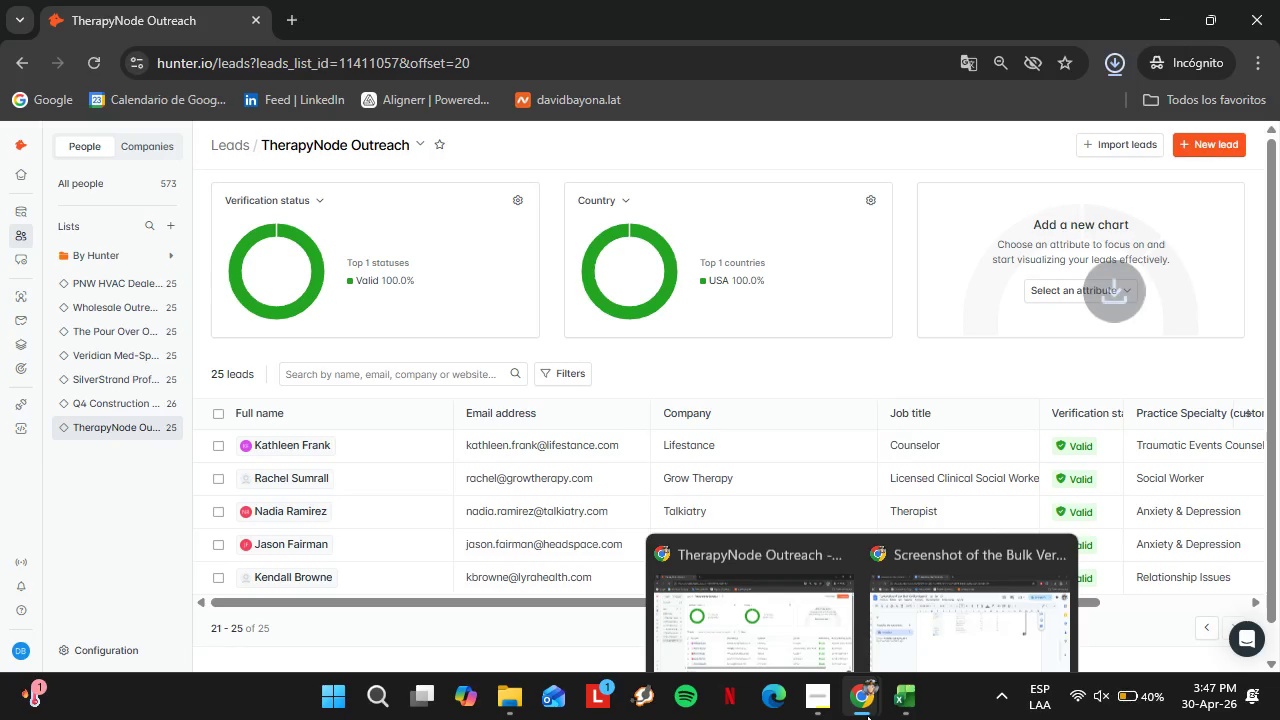 
left_click([960, 583])
 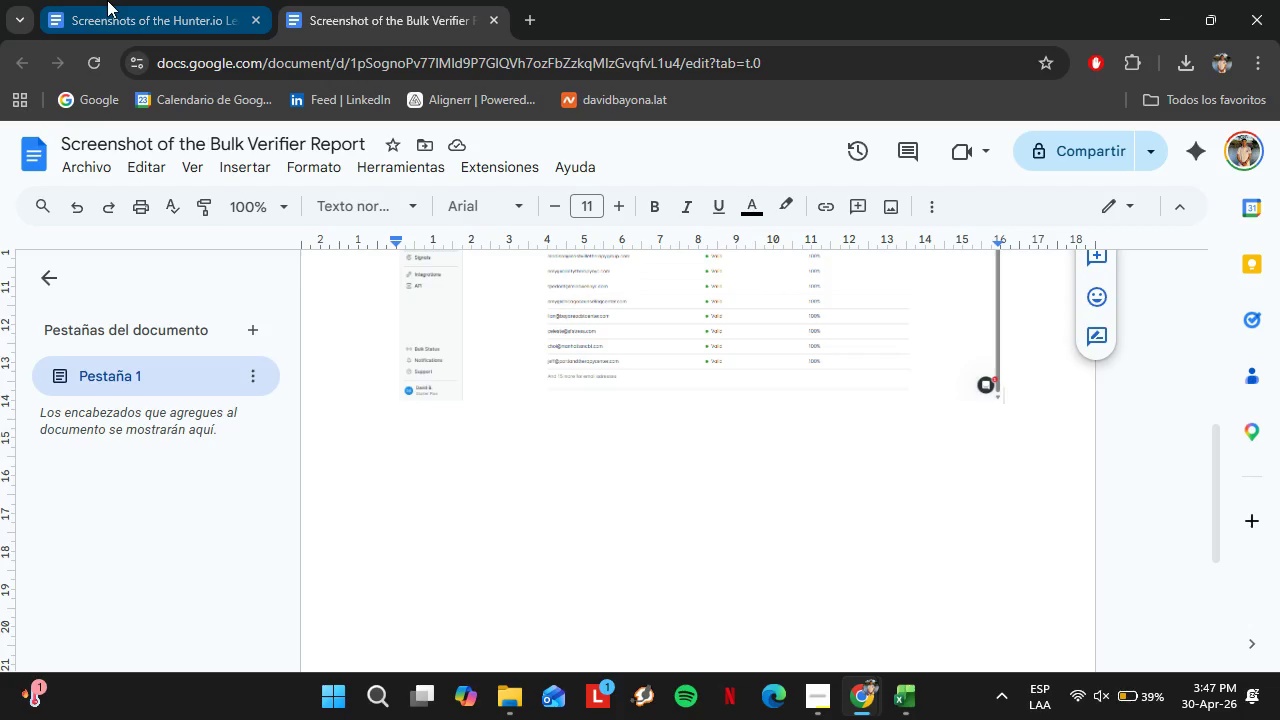 
scroll: coordinate [352, 368], scroll_direction: up, amount: 3.0
 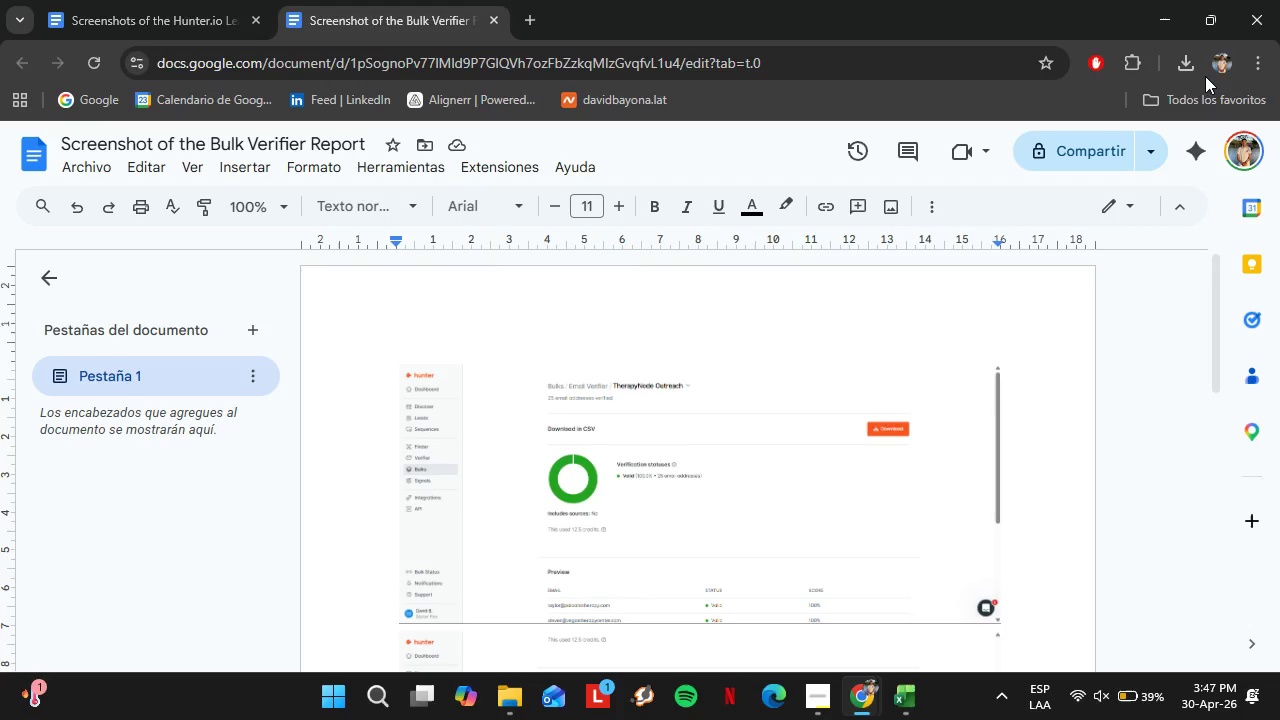 
left_click([1193, 70])
 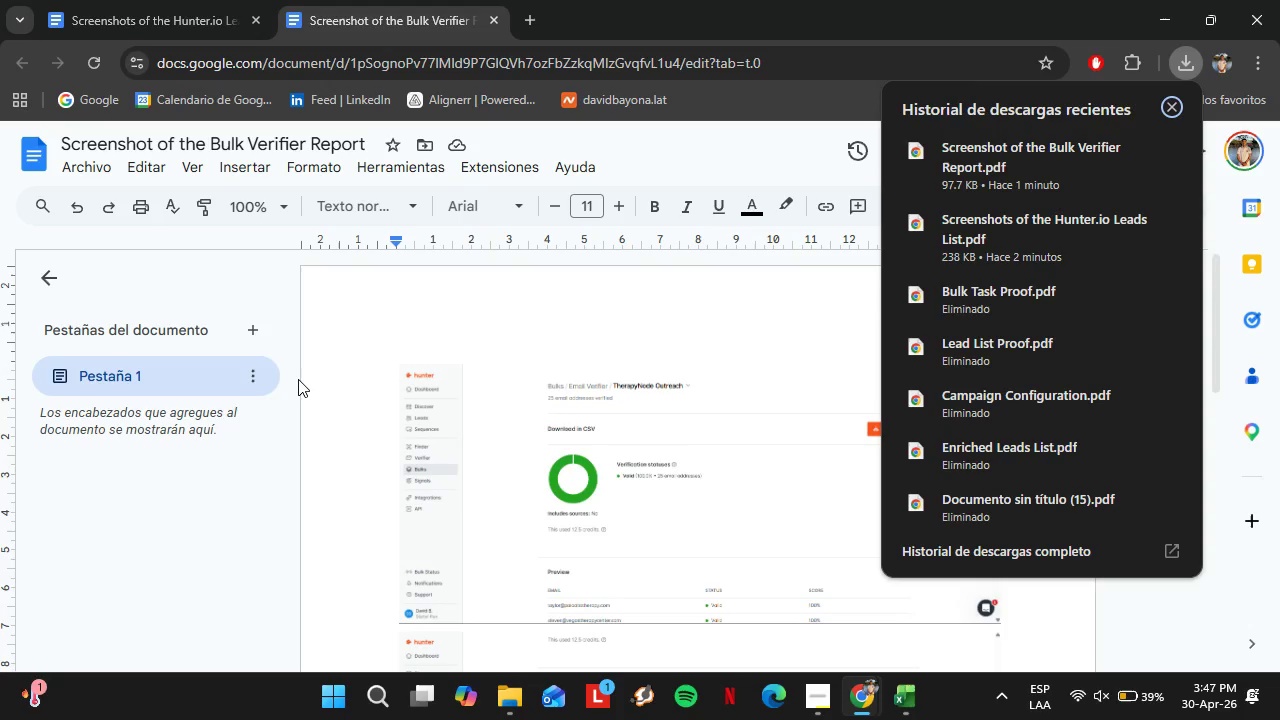 
wait(8.97)
 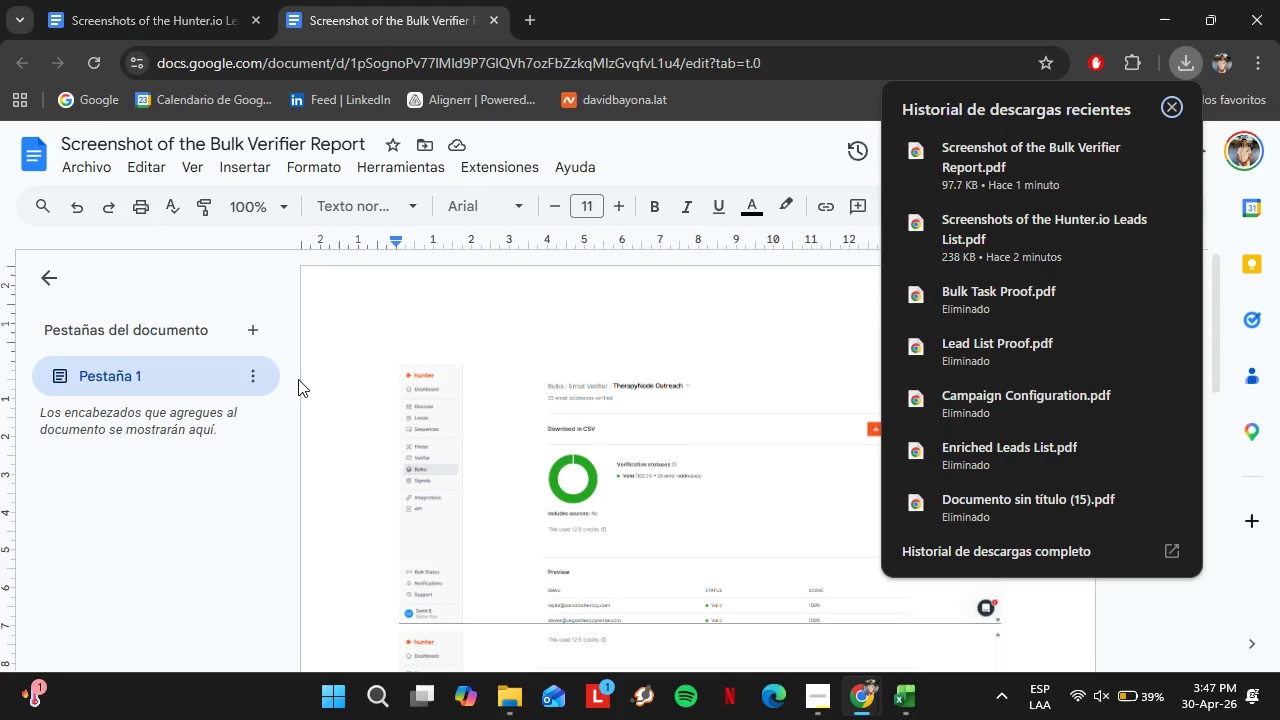 
left_click([279, 477])
 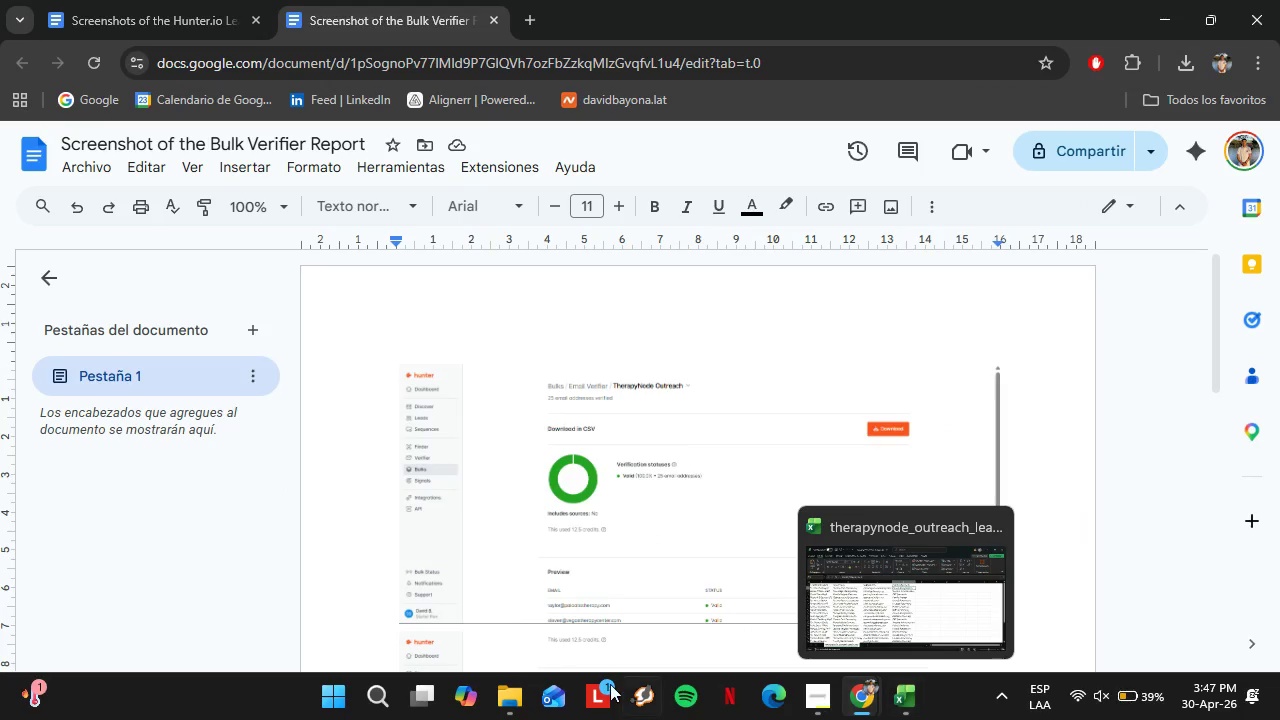 
left_click([500, 692])
 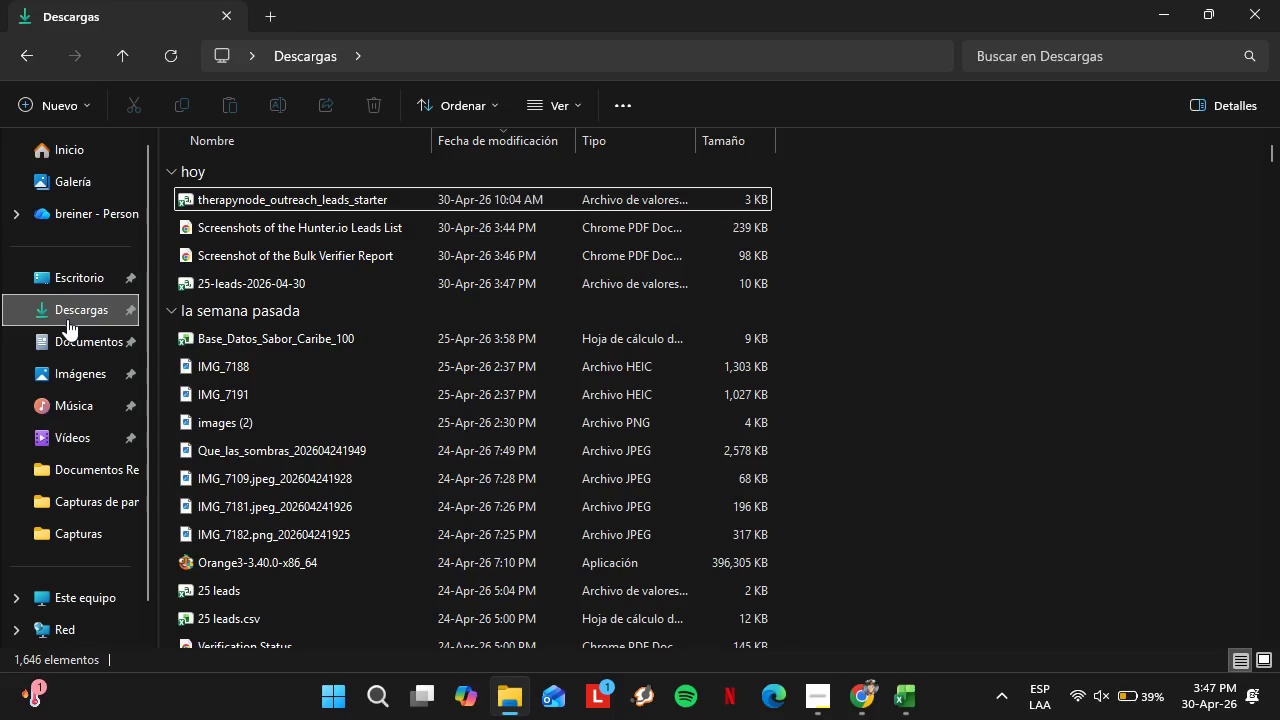 
wait(5.75)
 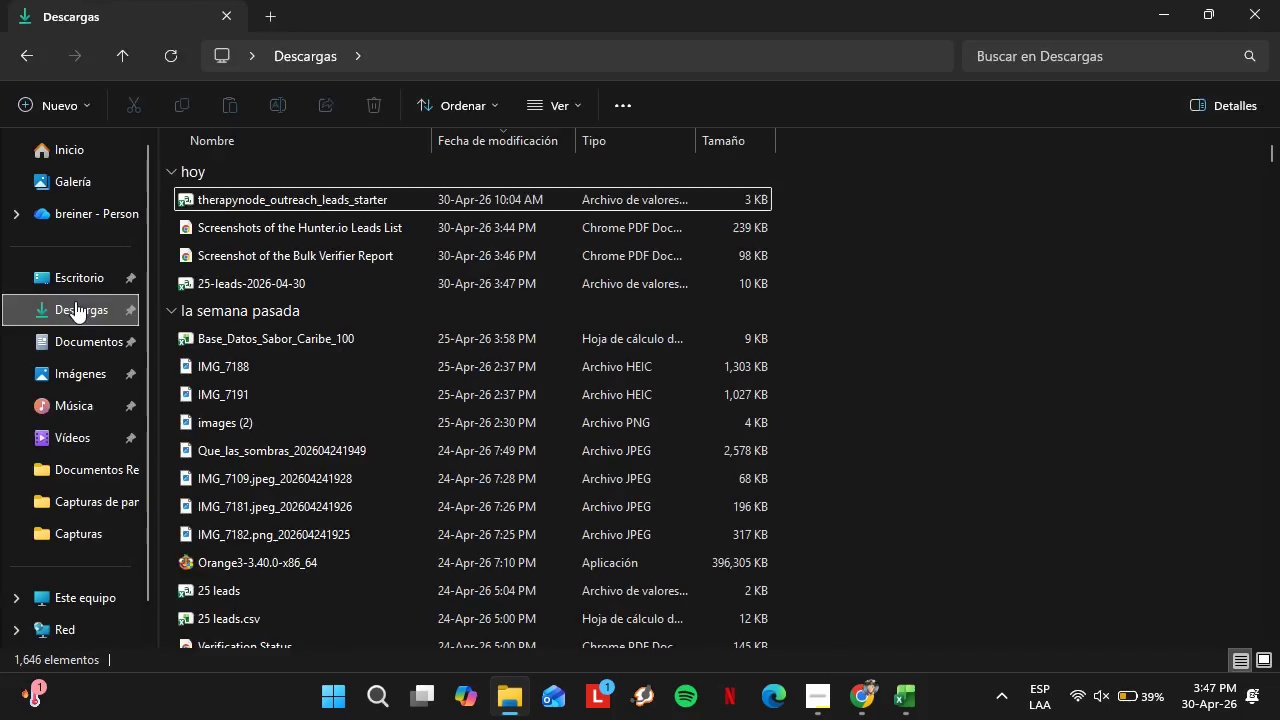 
left_click([43, 315])
 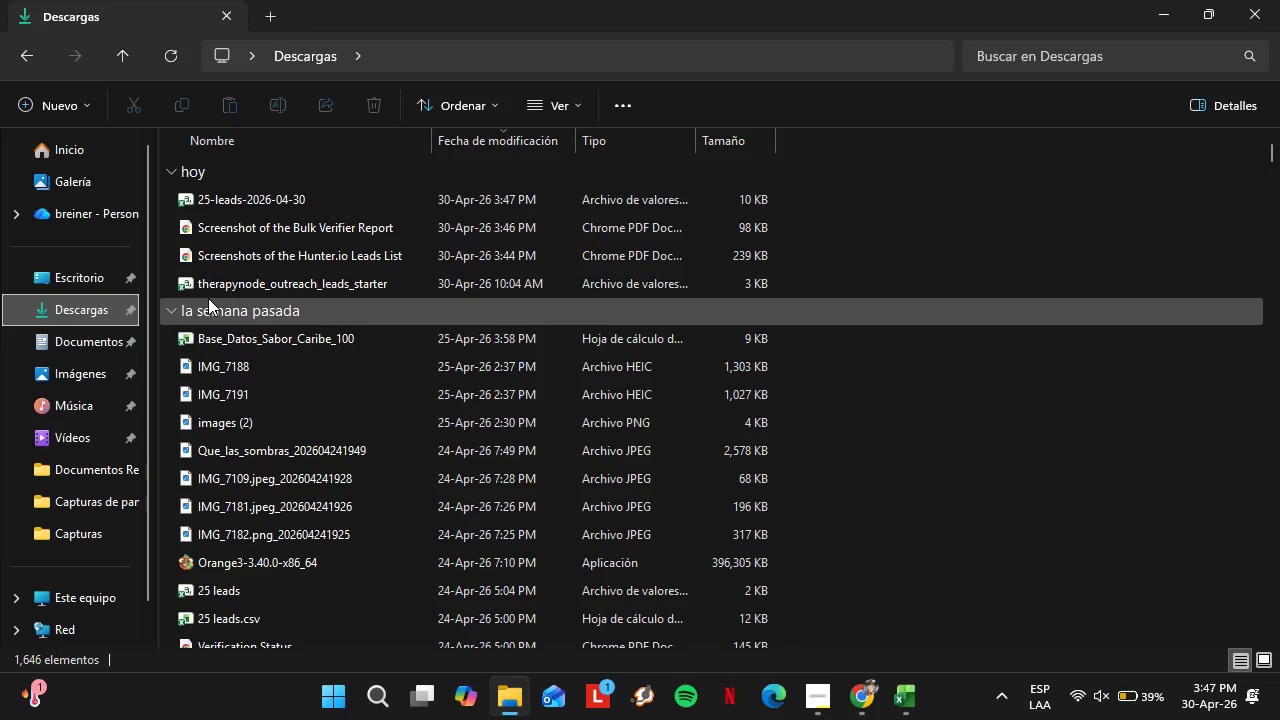 
left_click([211, 285])
 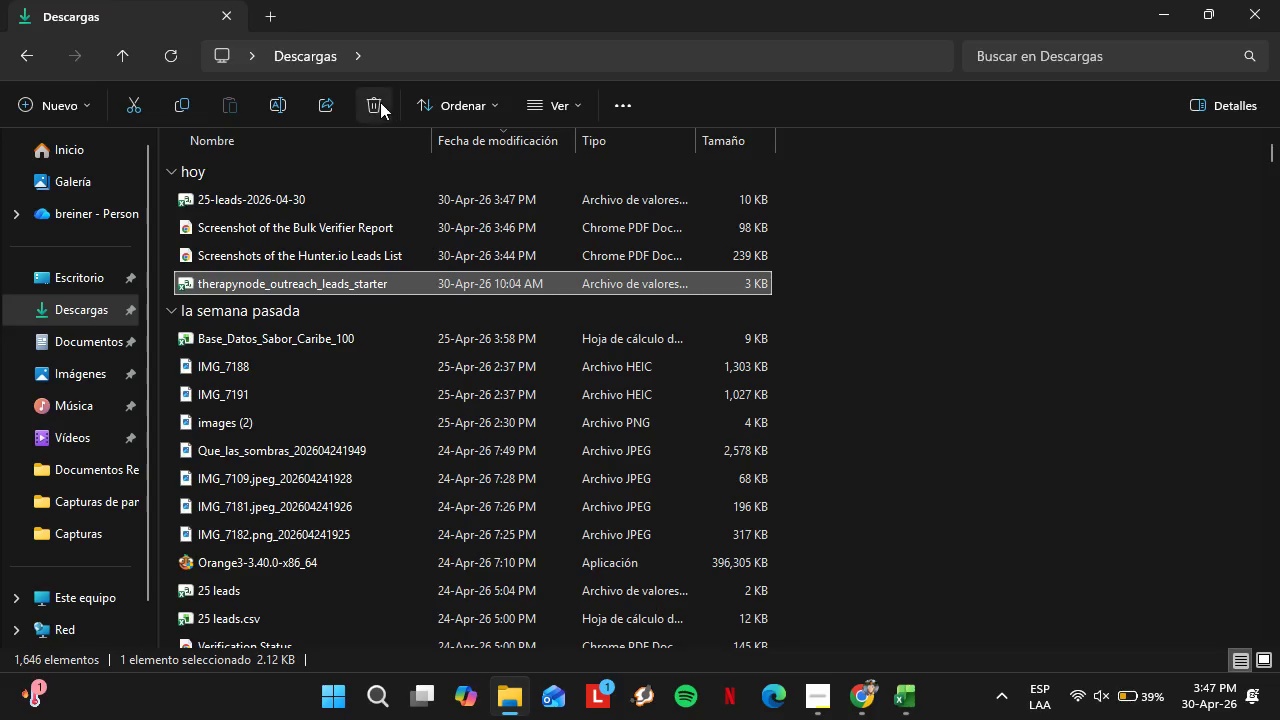 
left_click([377, 101])
 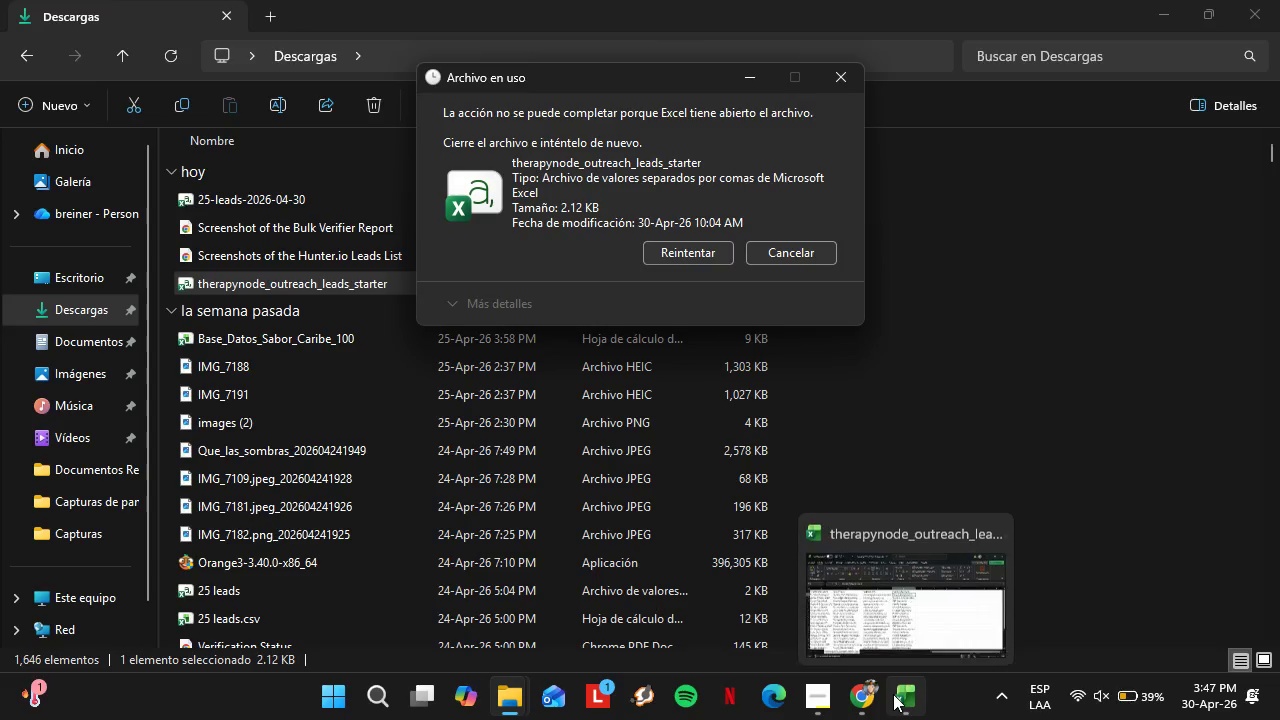 
left_click([982, 533])
 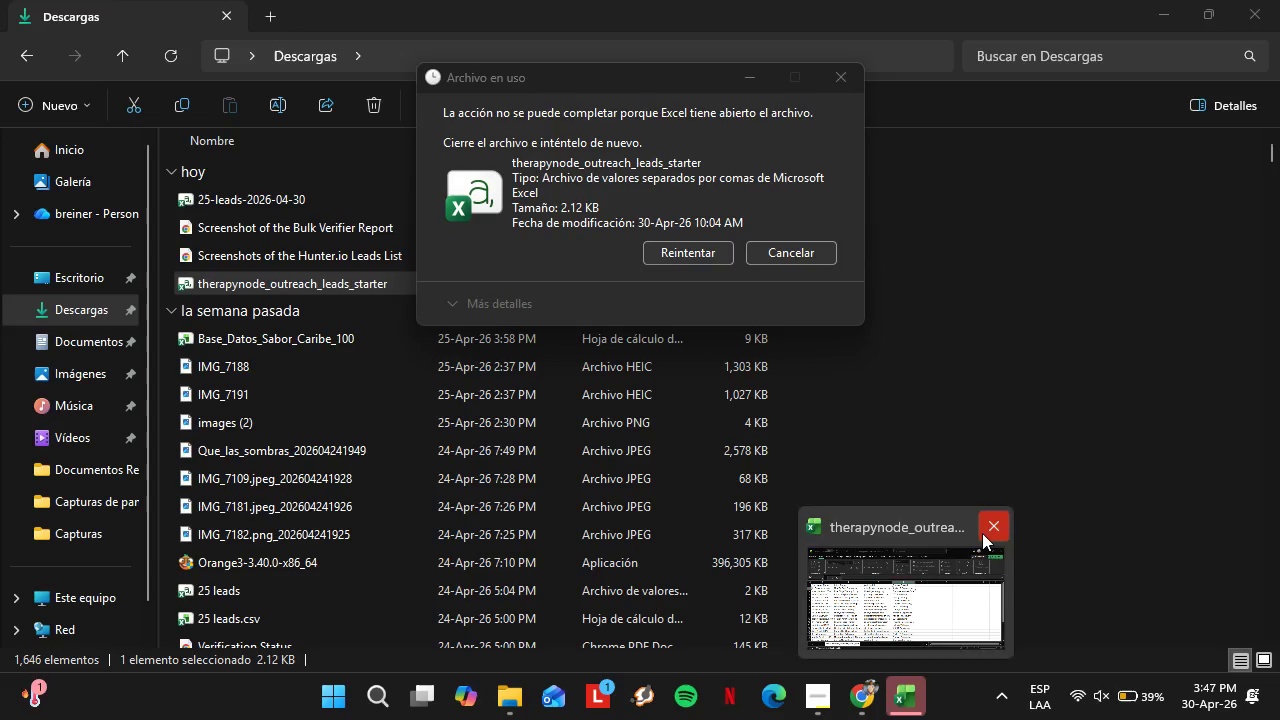 
mouse_move([921, 483])
 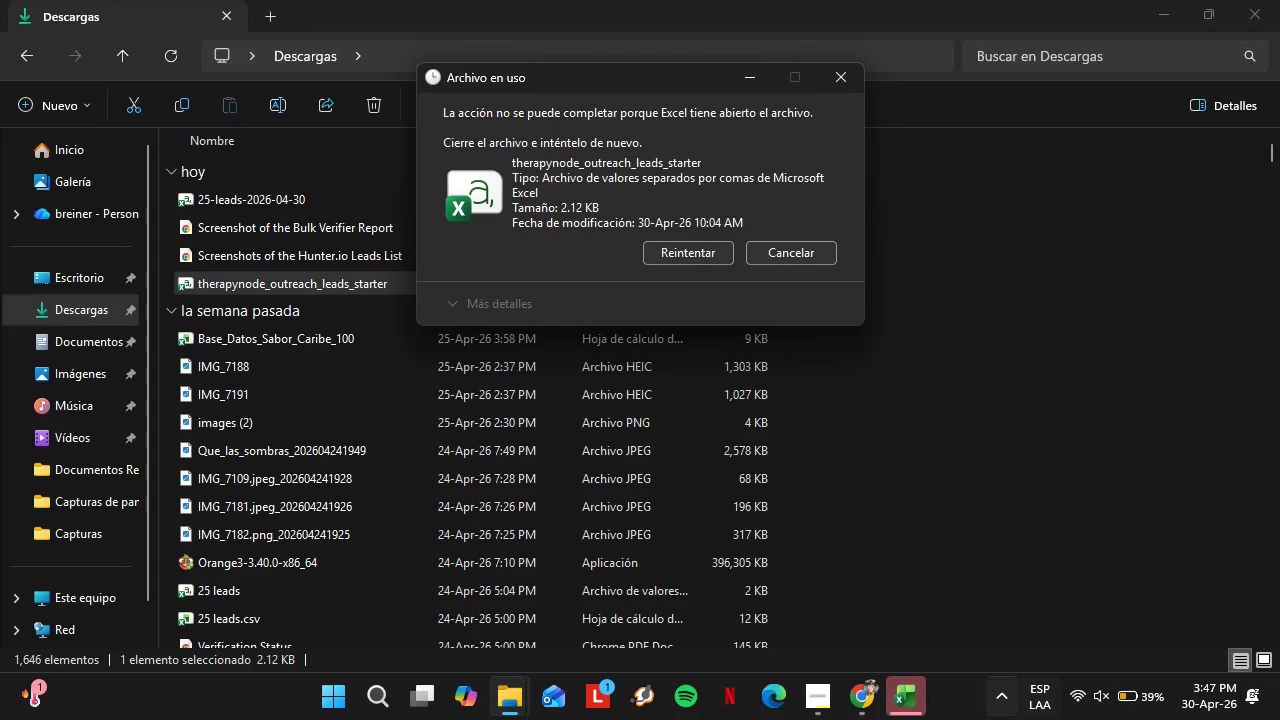 
left_click([912, 694])
 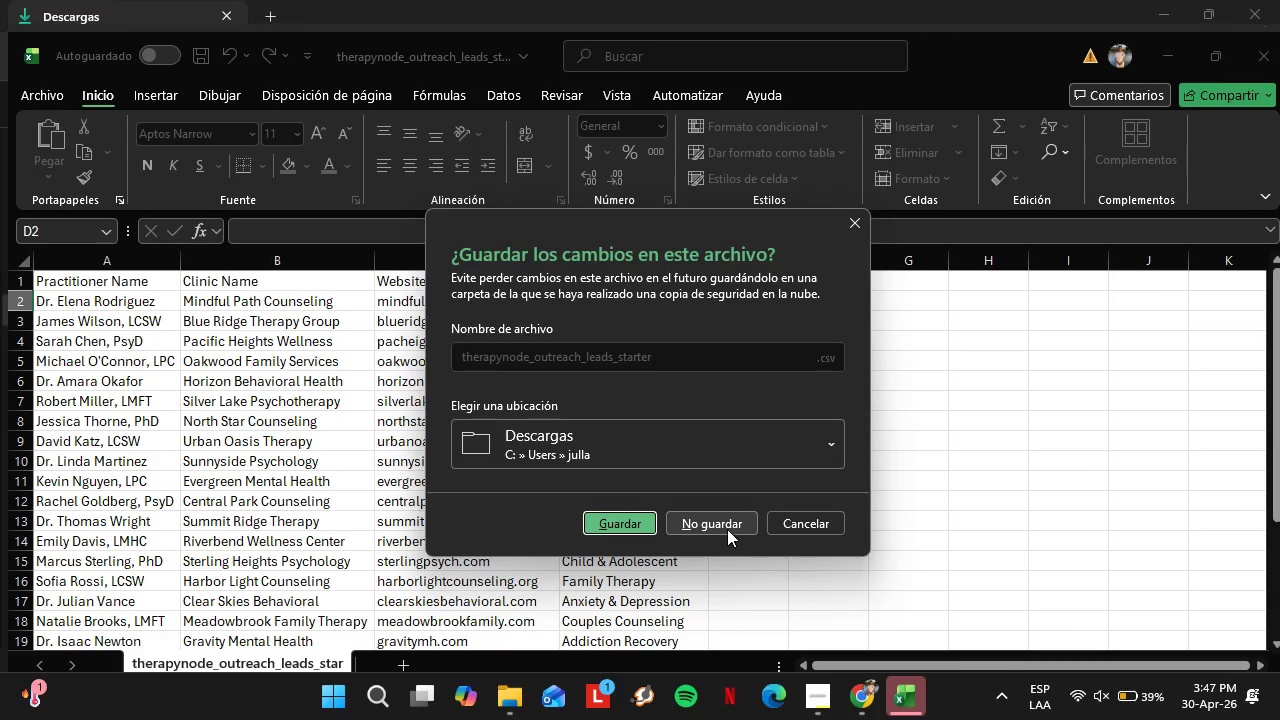 
left_click([726, 524])
 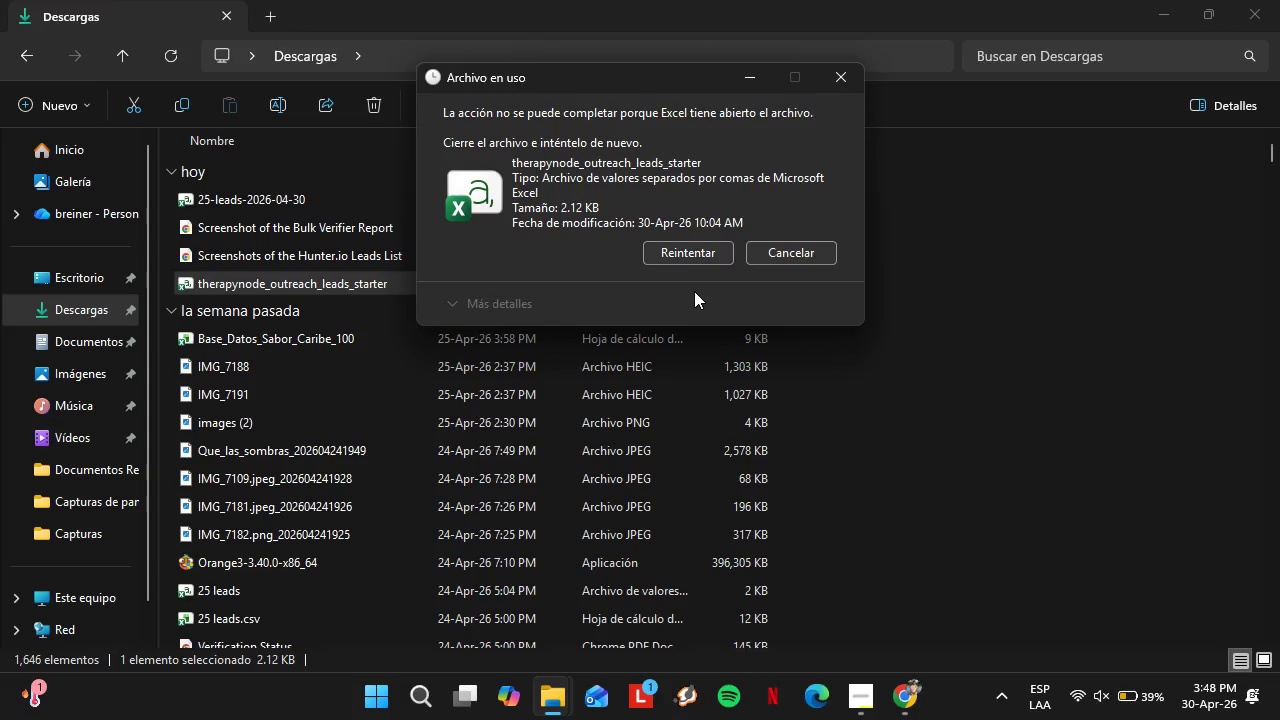 
left_click([698, 265])
 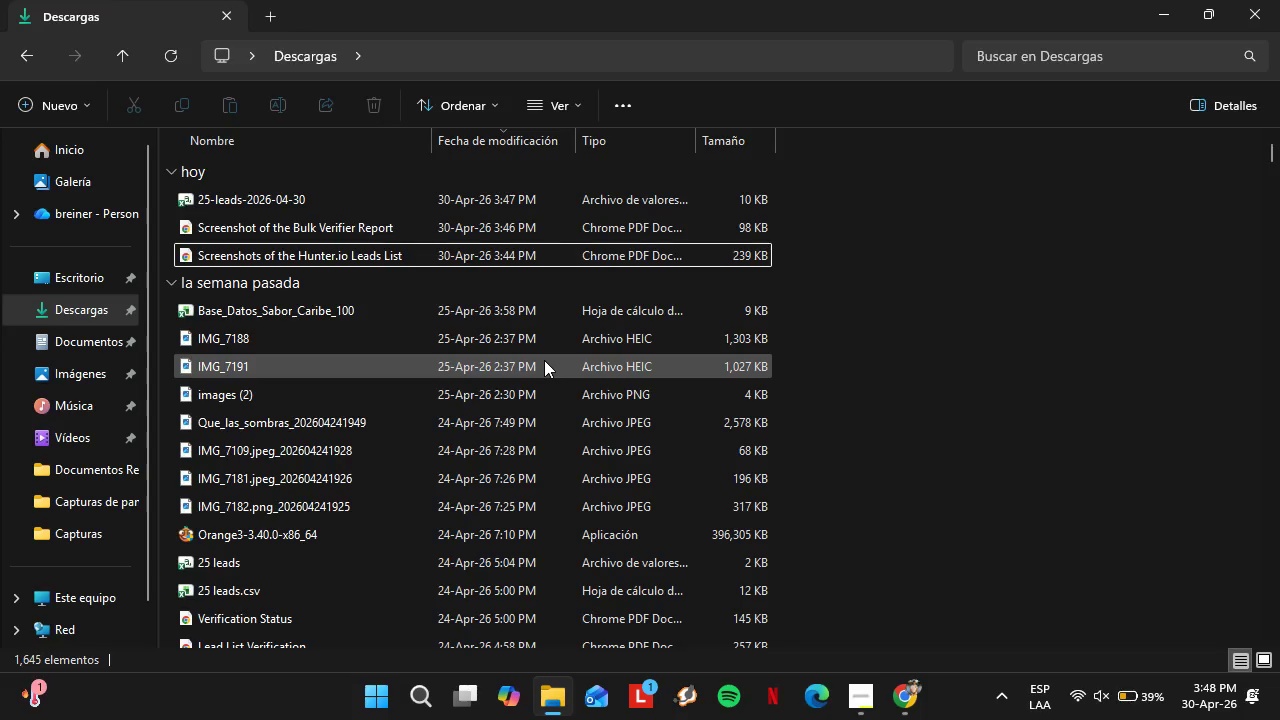 
wait(15.23)
 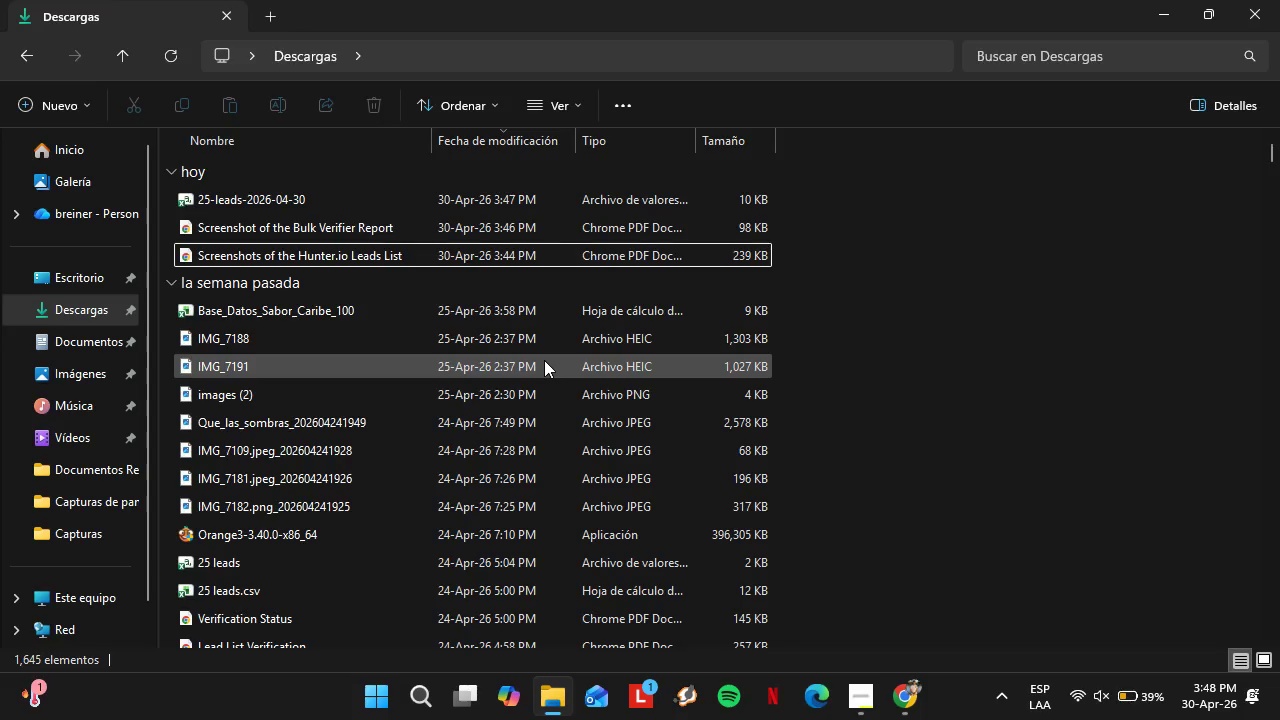 
left_click([820, 500])
 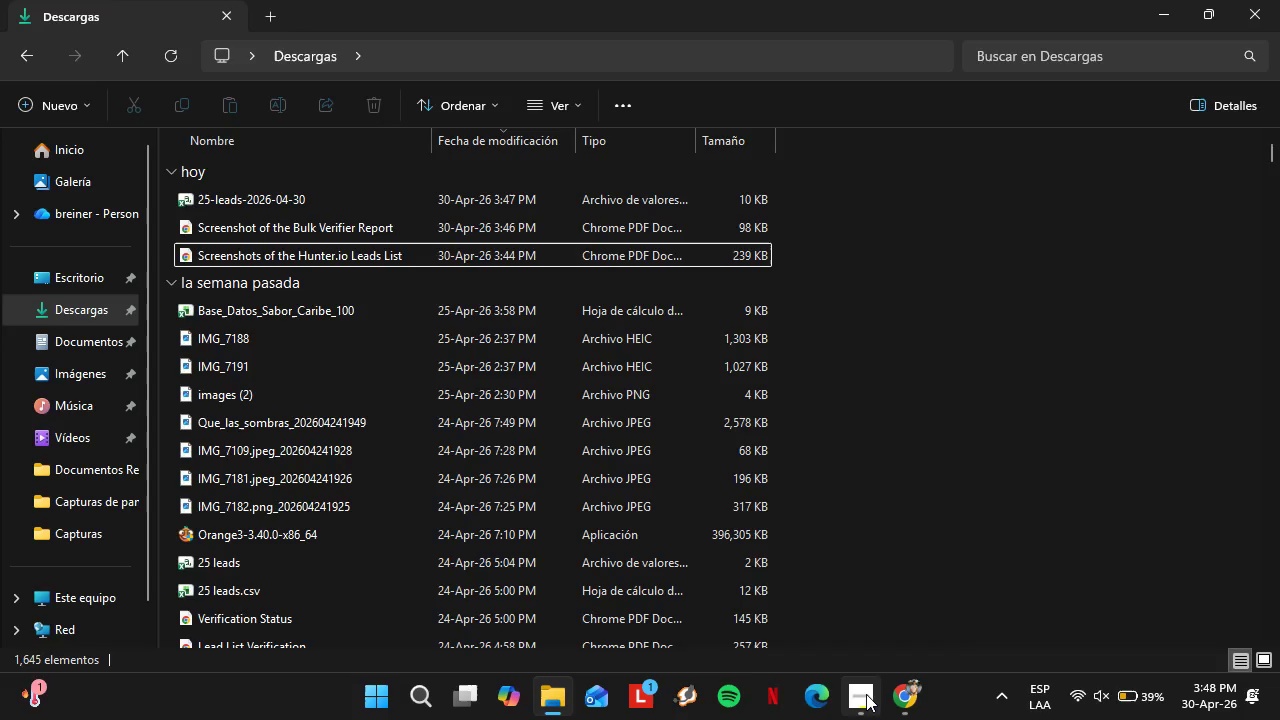 